 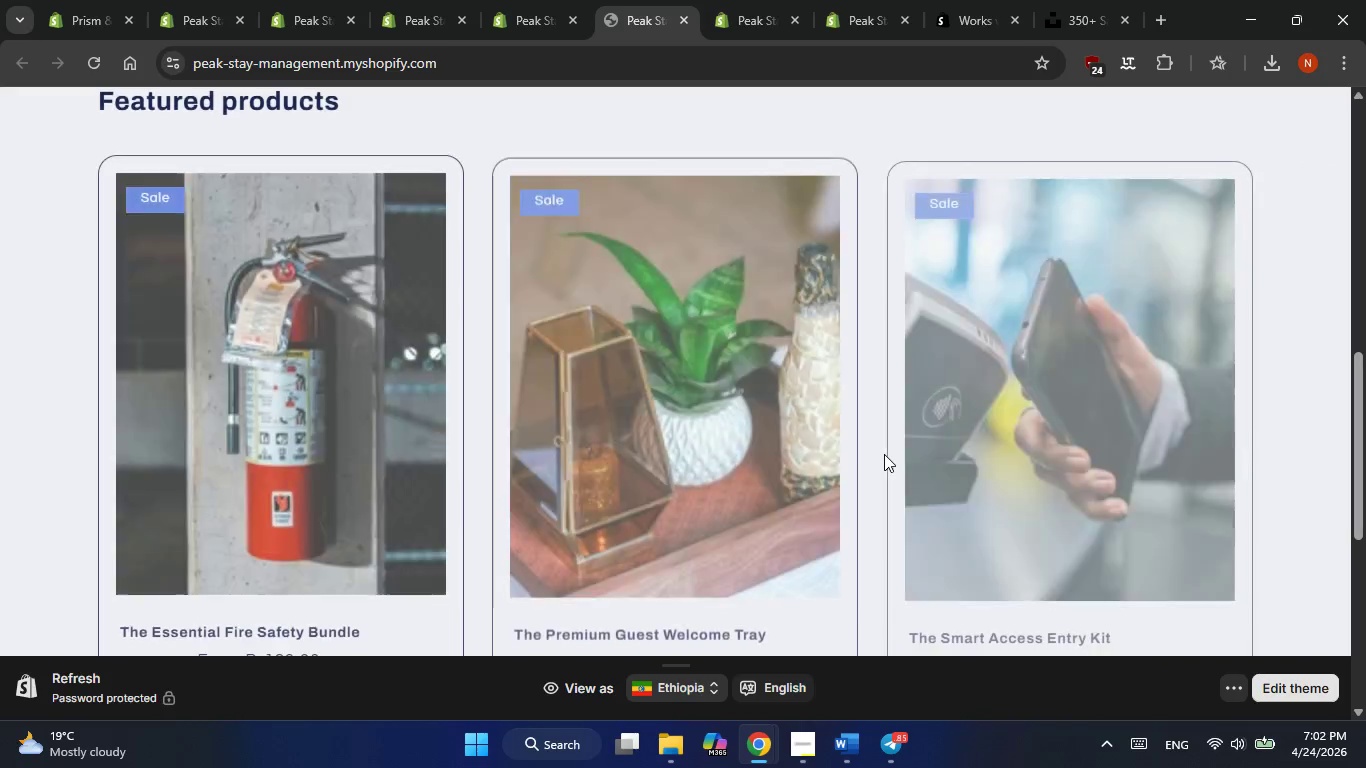 
double_click([278, 324])
 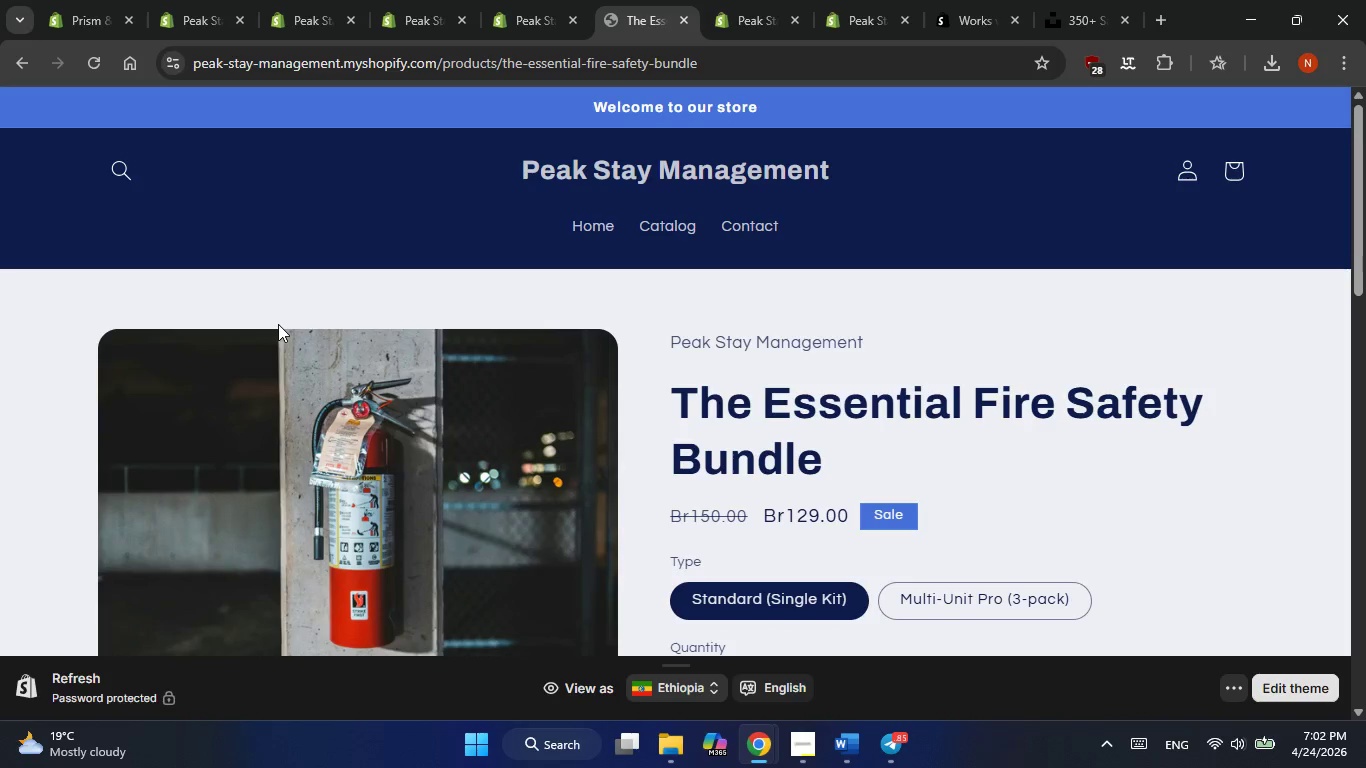 
scroll: coordinate [664, 422], scroll_direction: down, amount: 14.0
 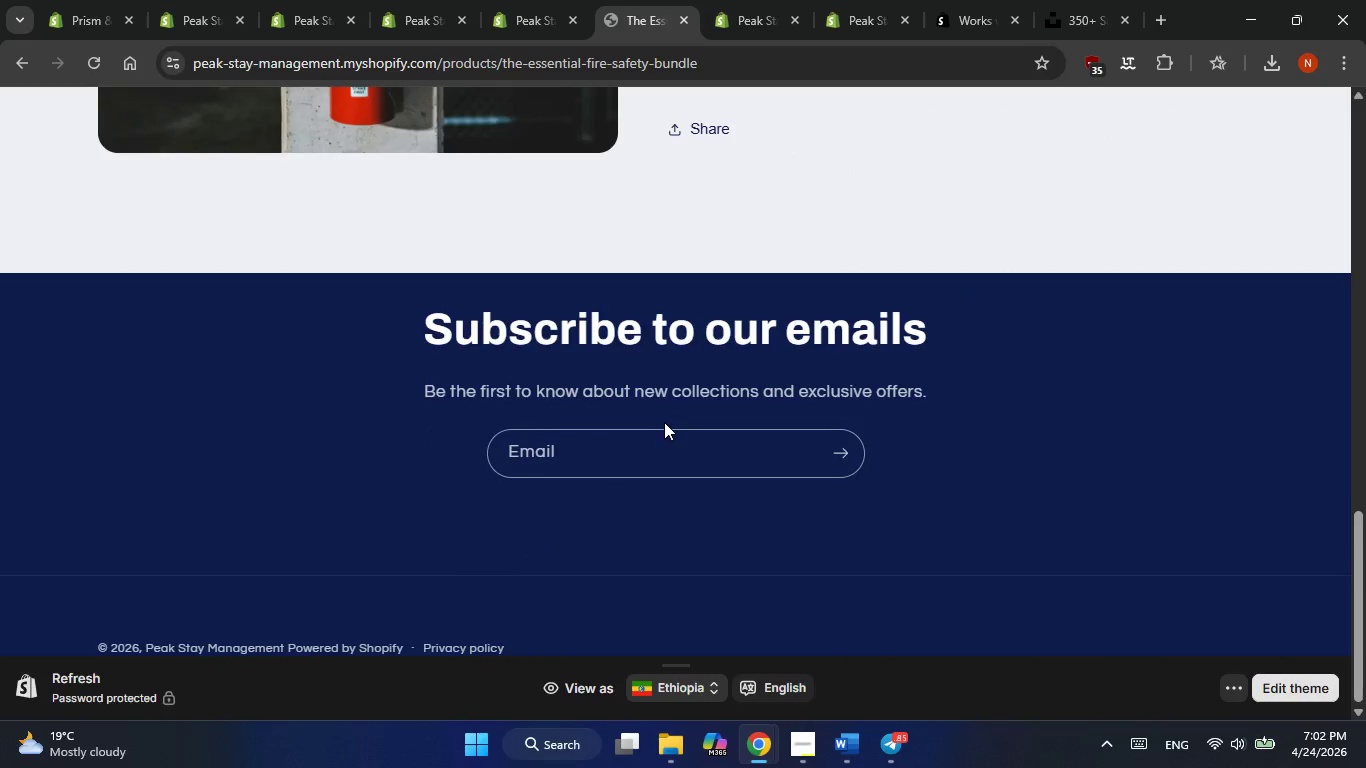 
scroll: coordinate [664, 422], scroll_direction: up, amount: 4.0
 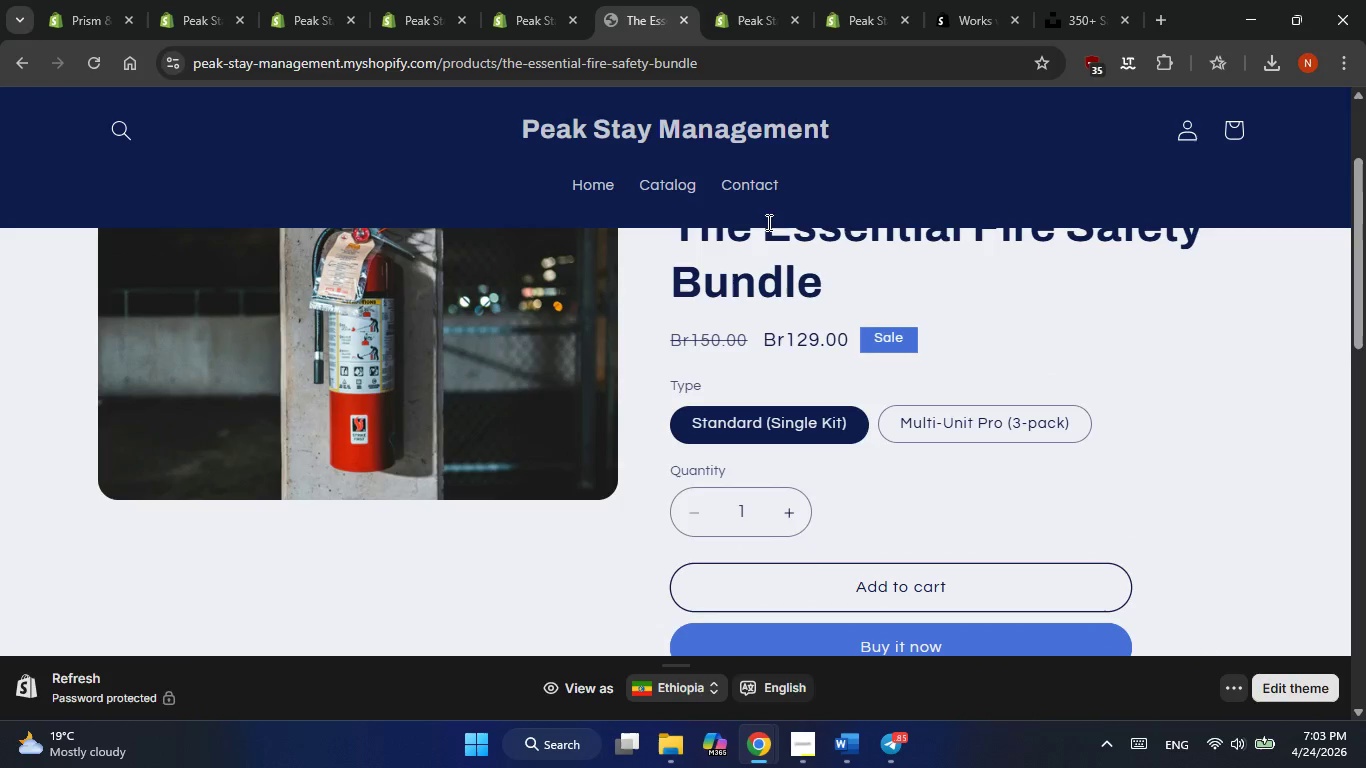 
left_click([531, 15])
 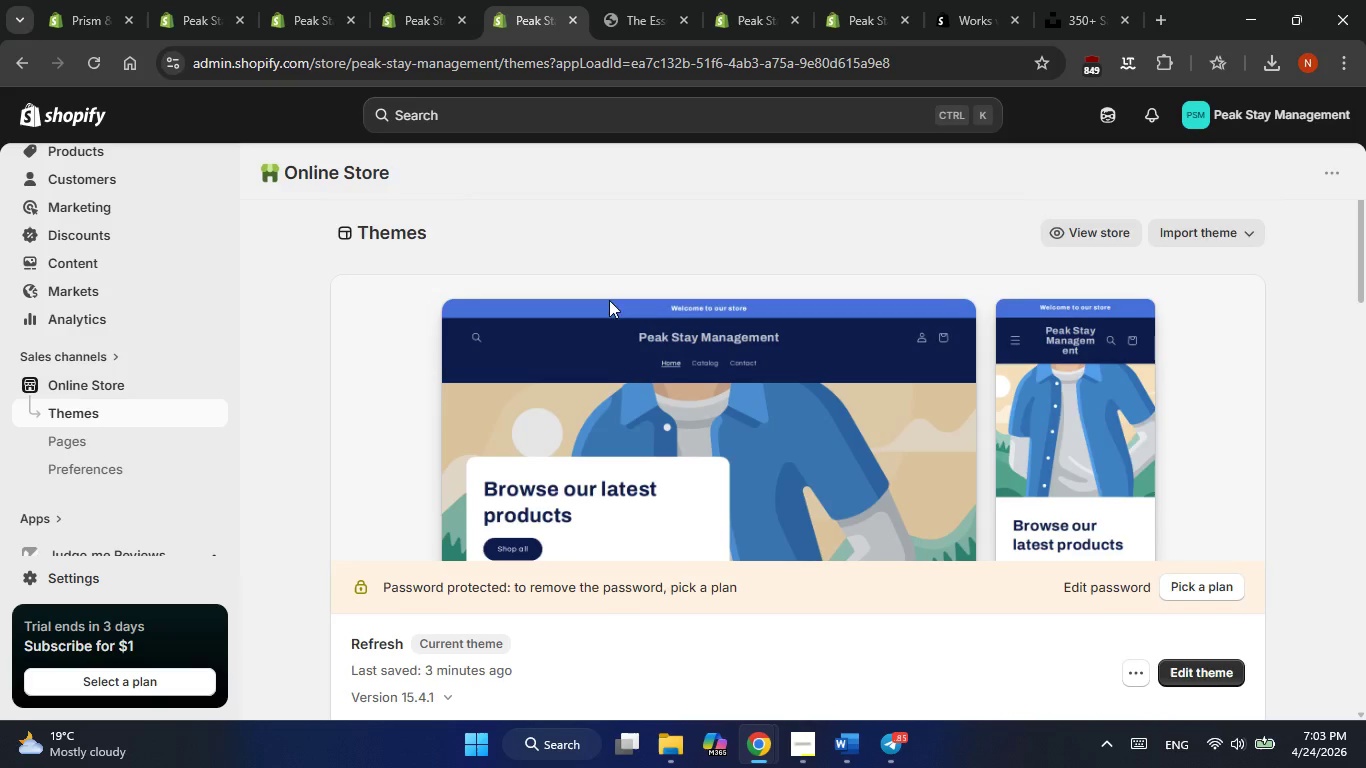 
scroll: coordinate [631, 342], scroll_direction: down, amount: 1.0
 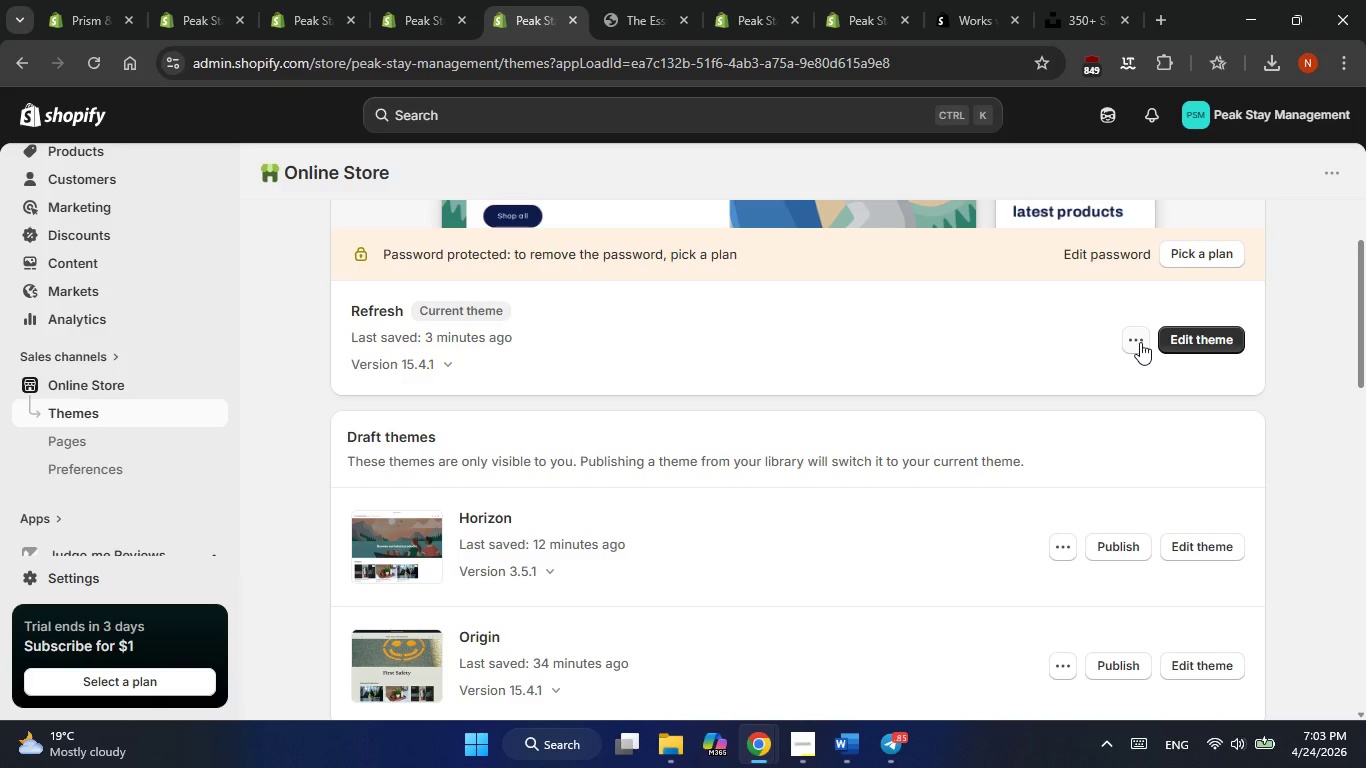 
left_click([1140, 342])
 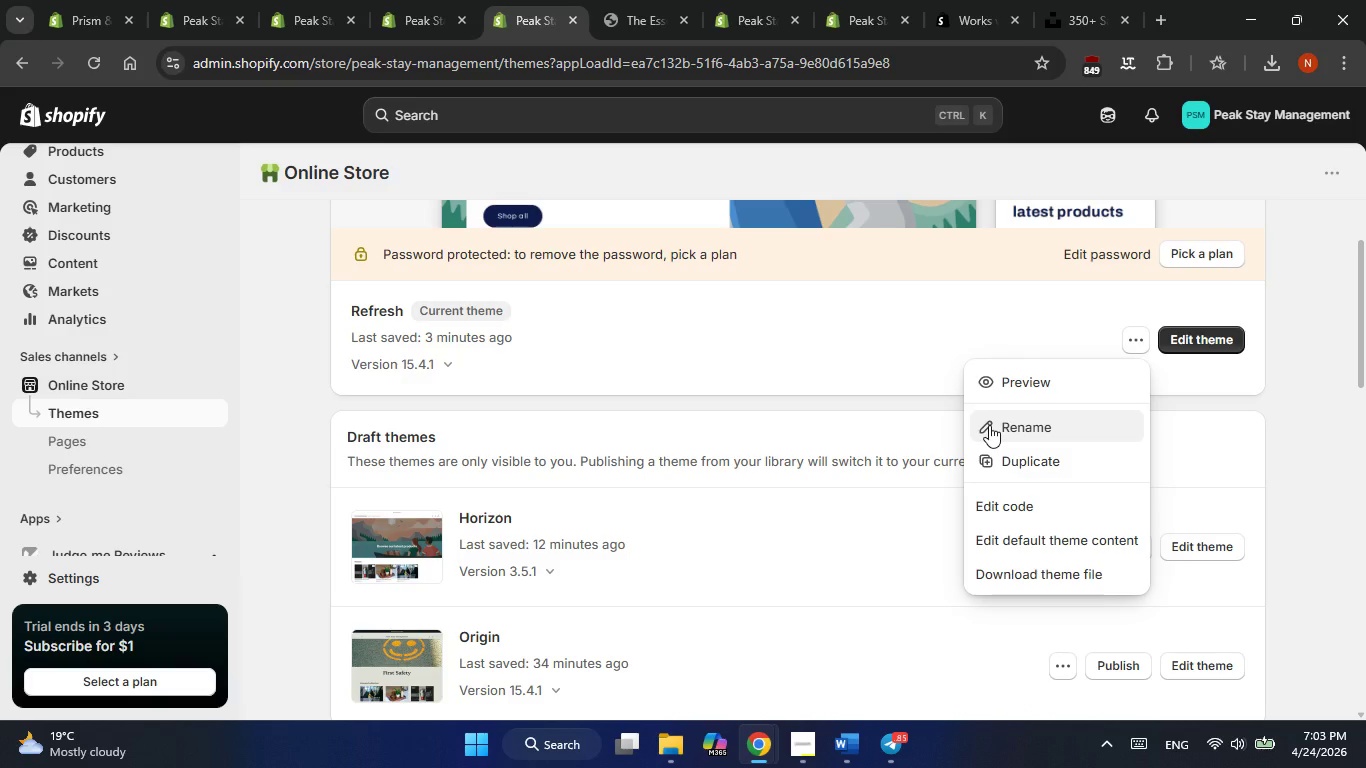 
left_click([909, 404])
 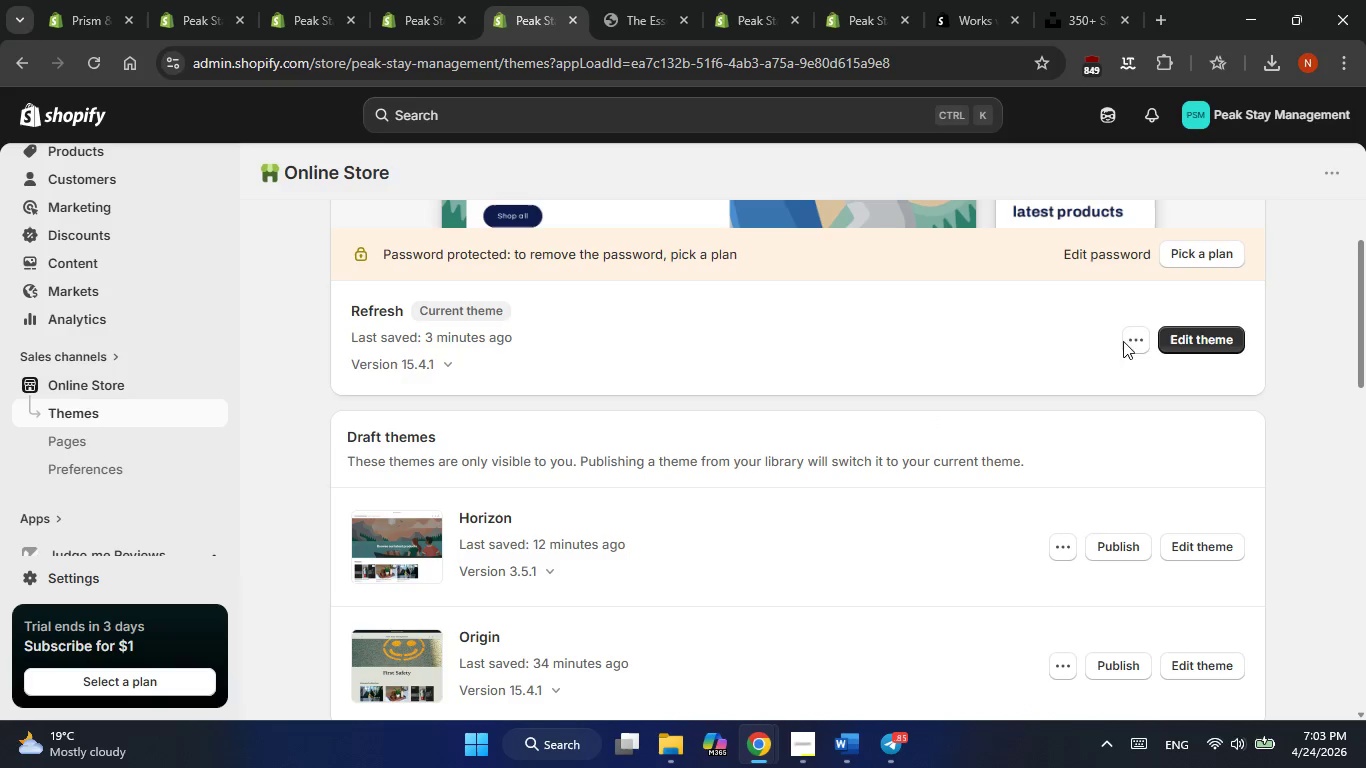 
left_click([1140, 337])
 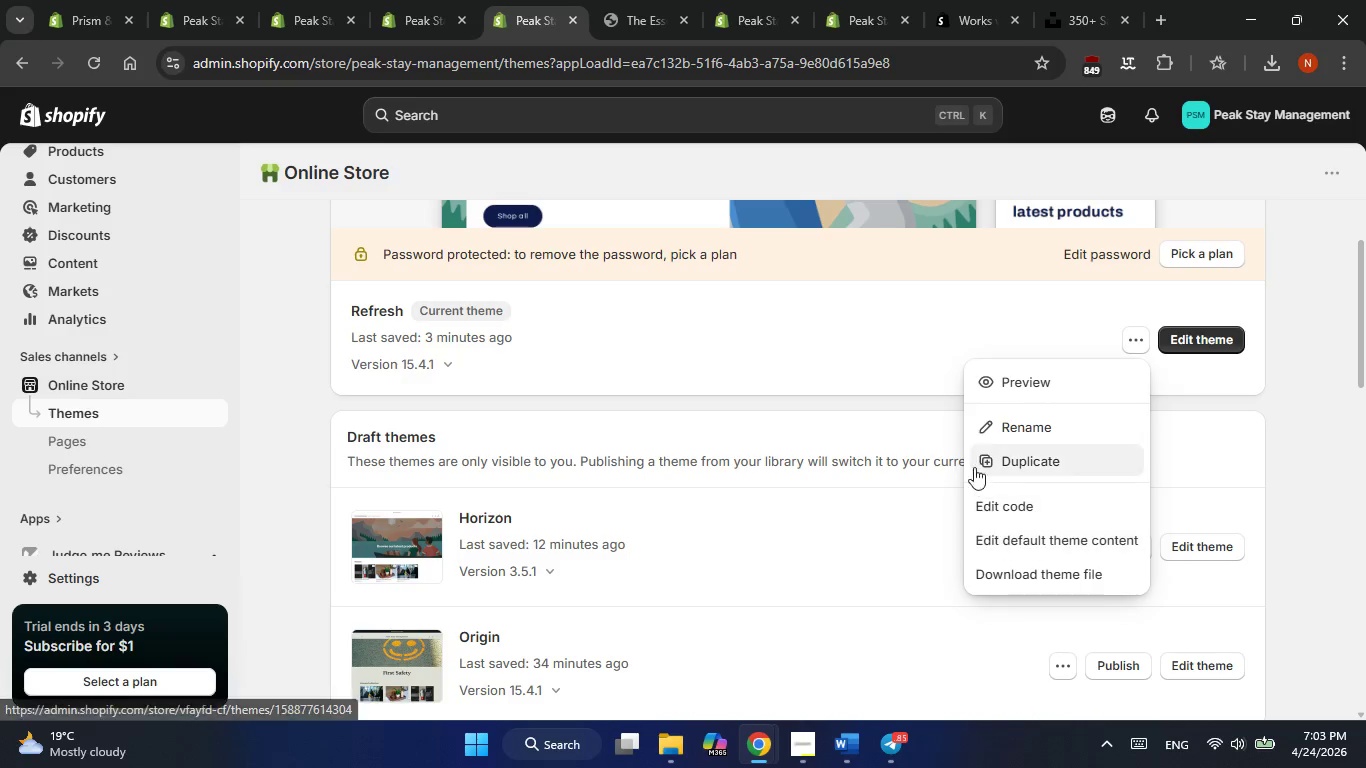 
left_click([919, 402])
 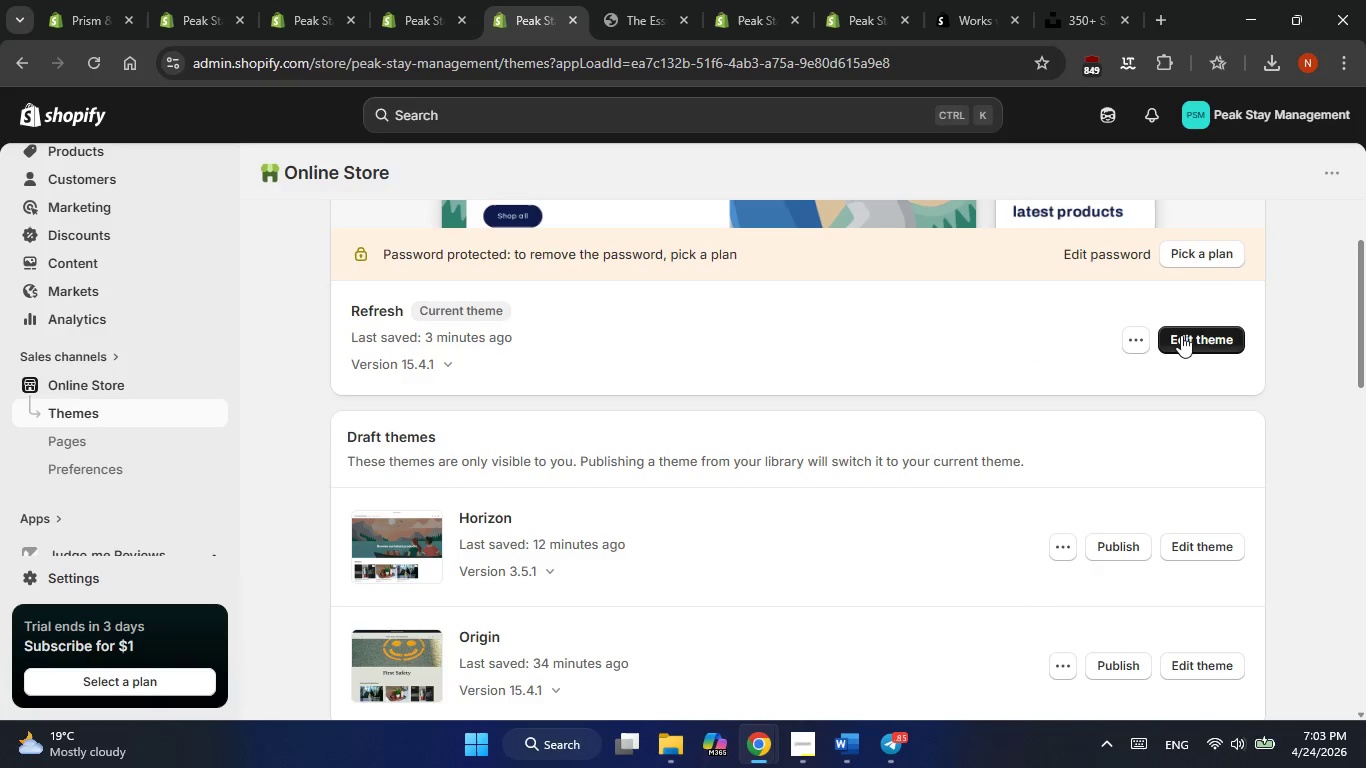 
left_click([1181, 335])
 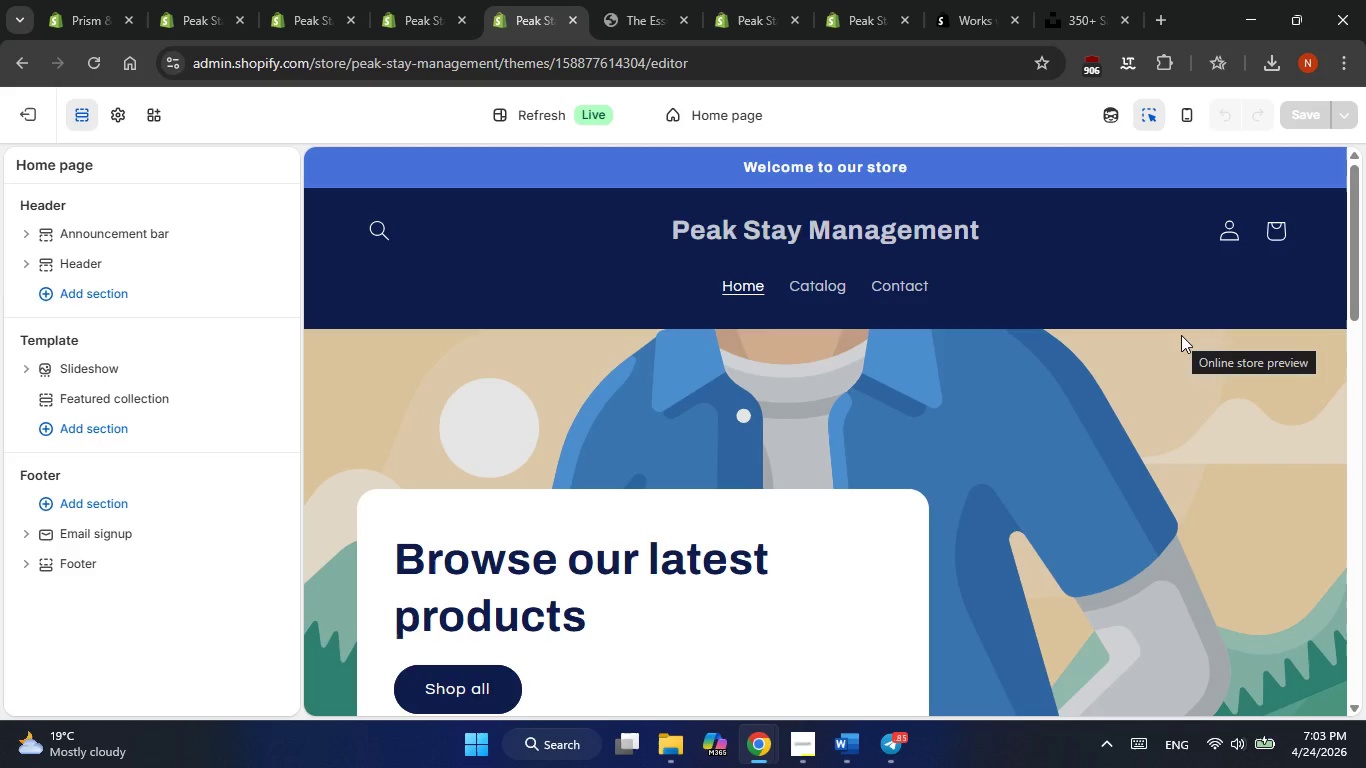 
wait(7.95)
 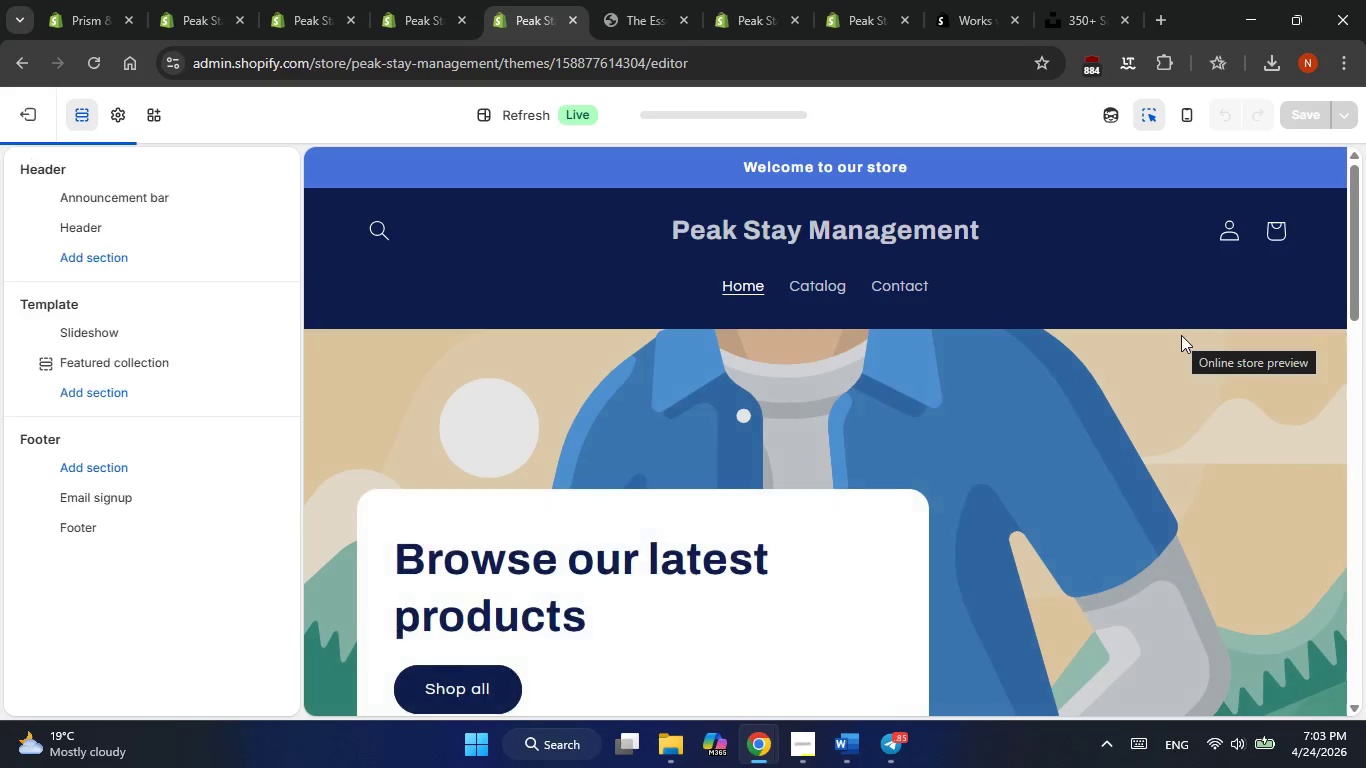 
left_click([616, 4])
 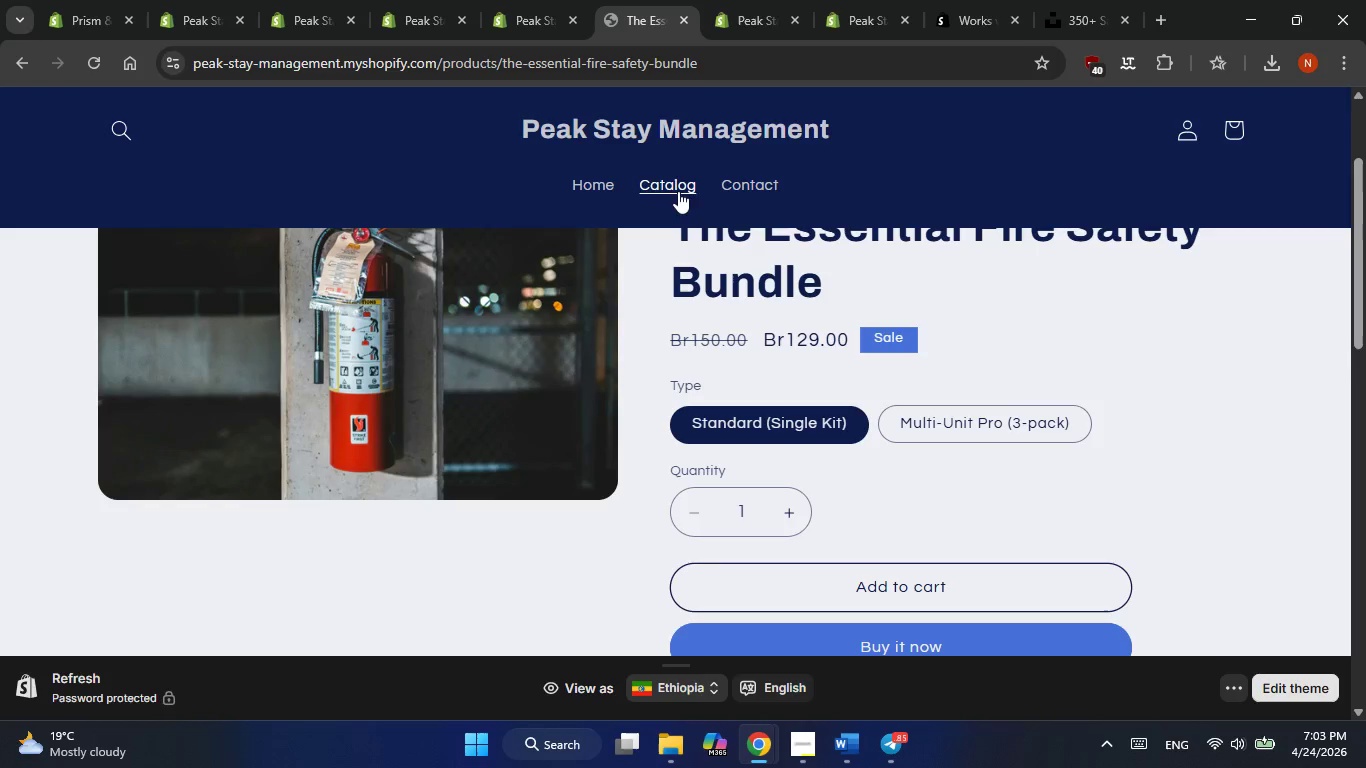 
left_click([678, 181])
 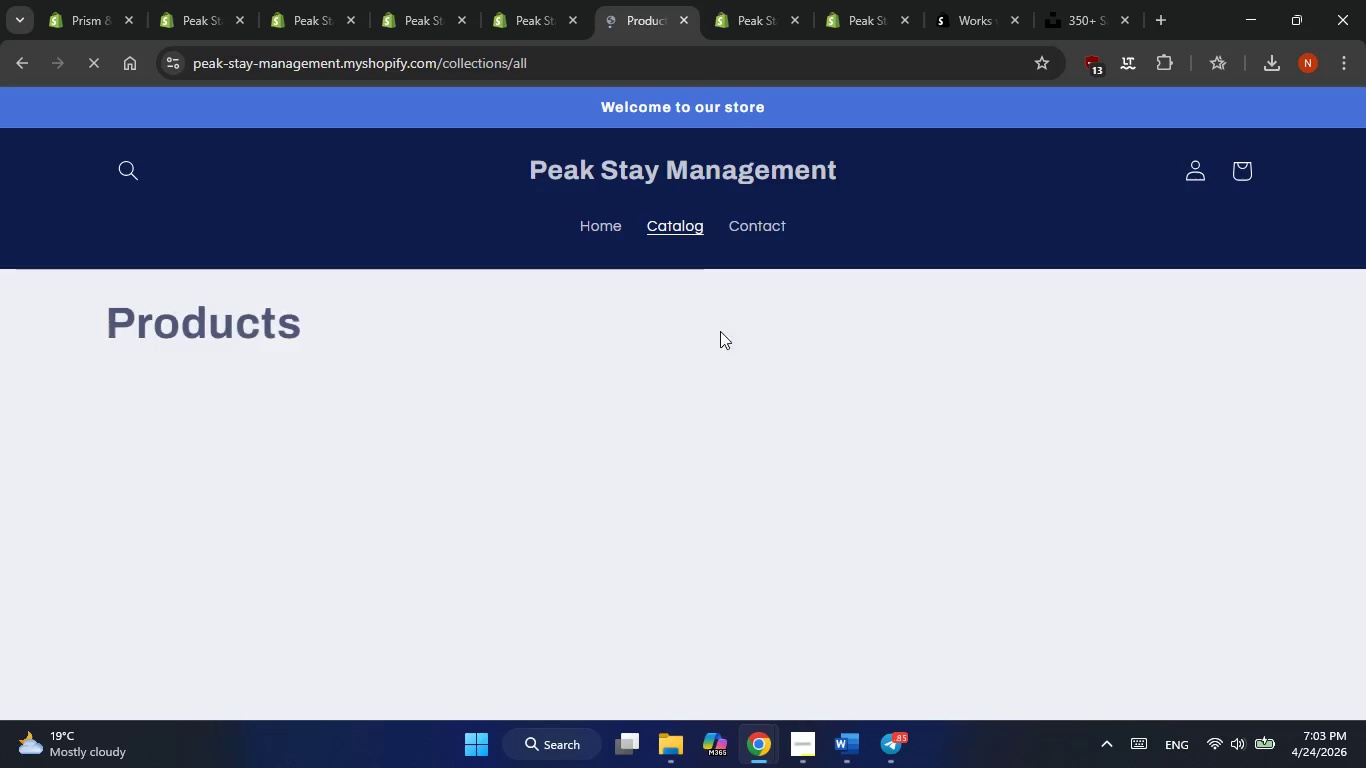 
mouse_move([699, 455])
 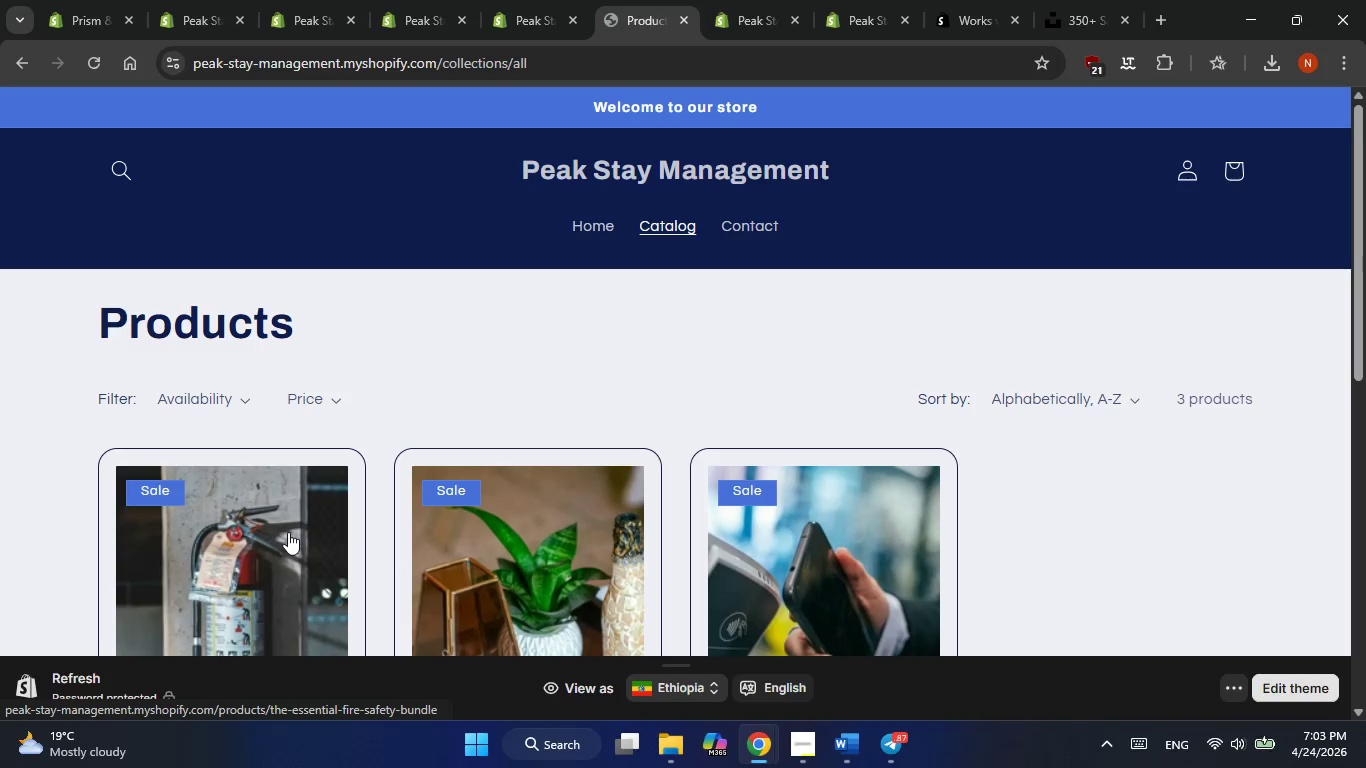 
double_click([288, 532])
 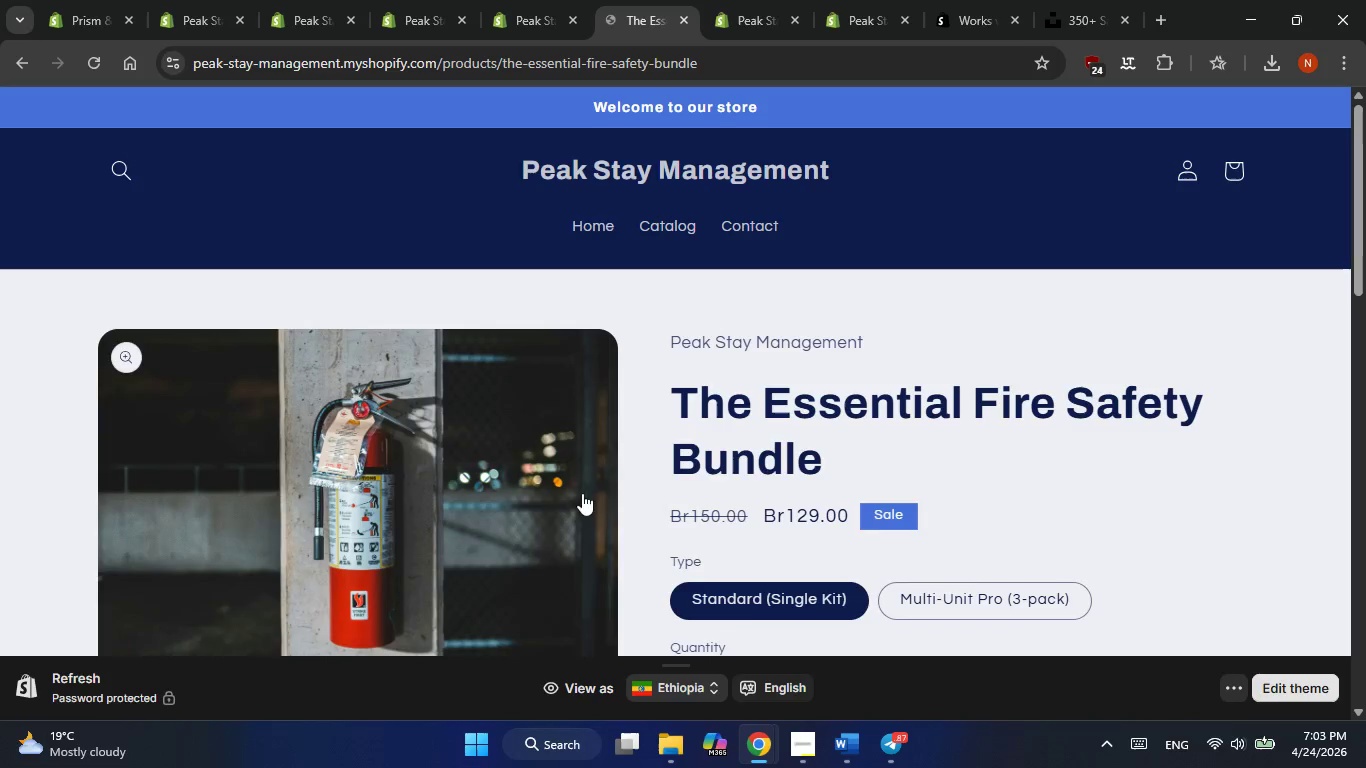 
scroll: coordinate [711, 482], scroll_direction: down, amount: 8.0
 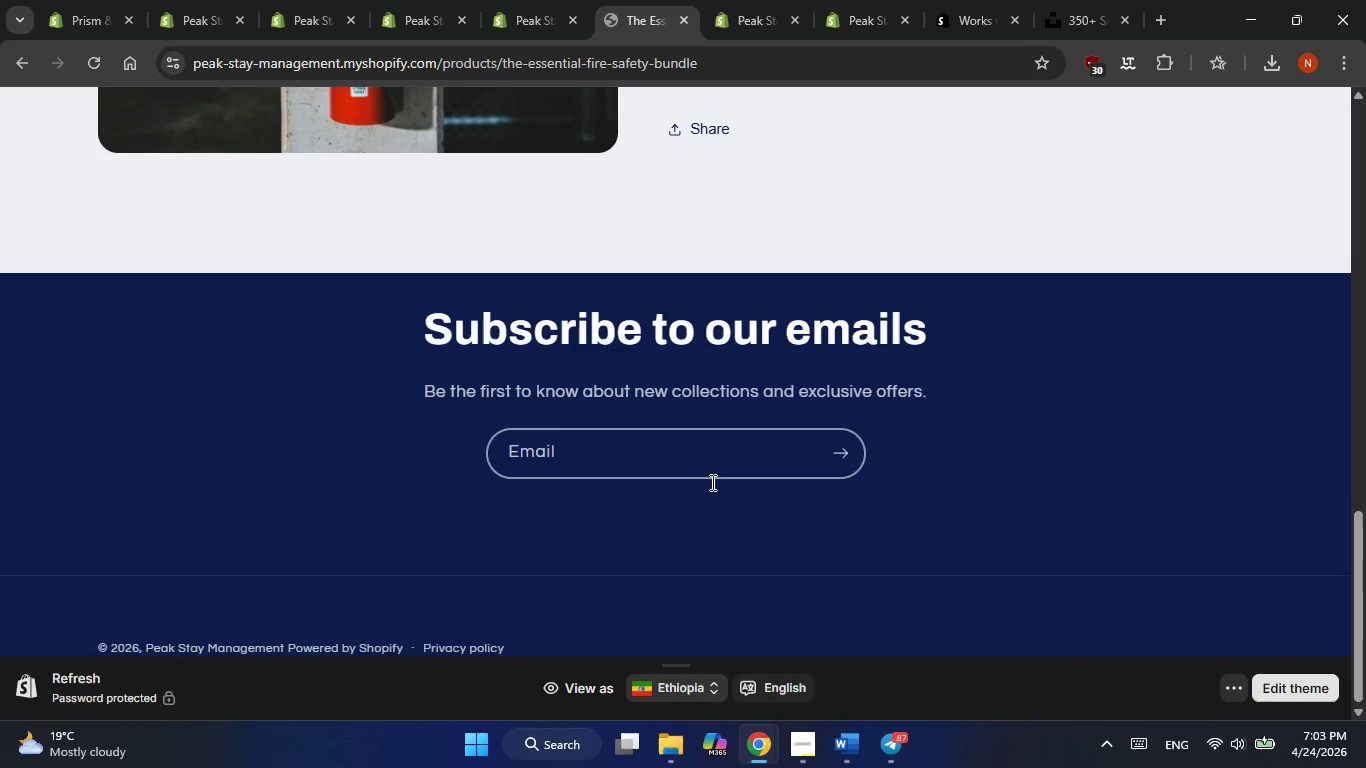 
scroll: coordinate [711, 482], scroll_direction: up, amount: 13.0
 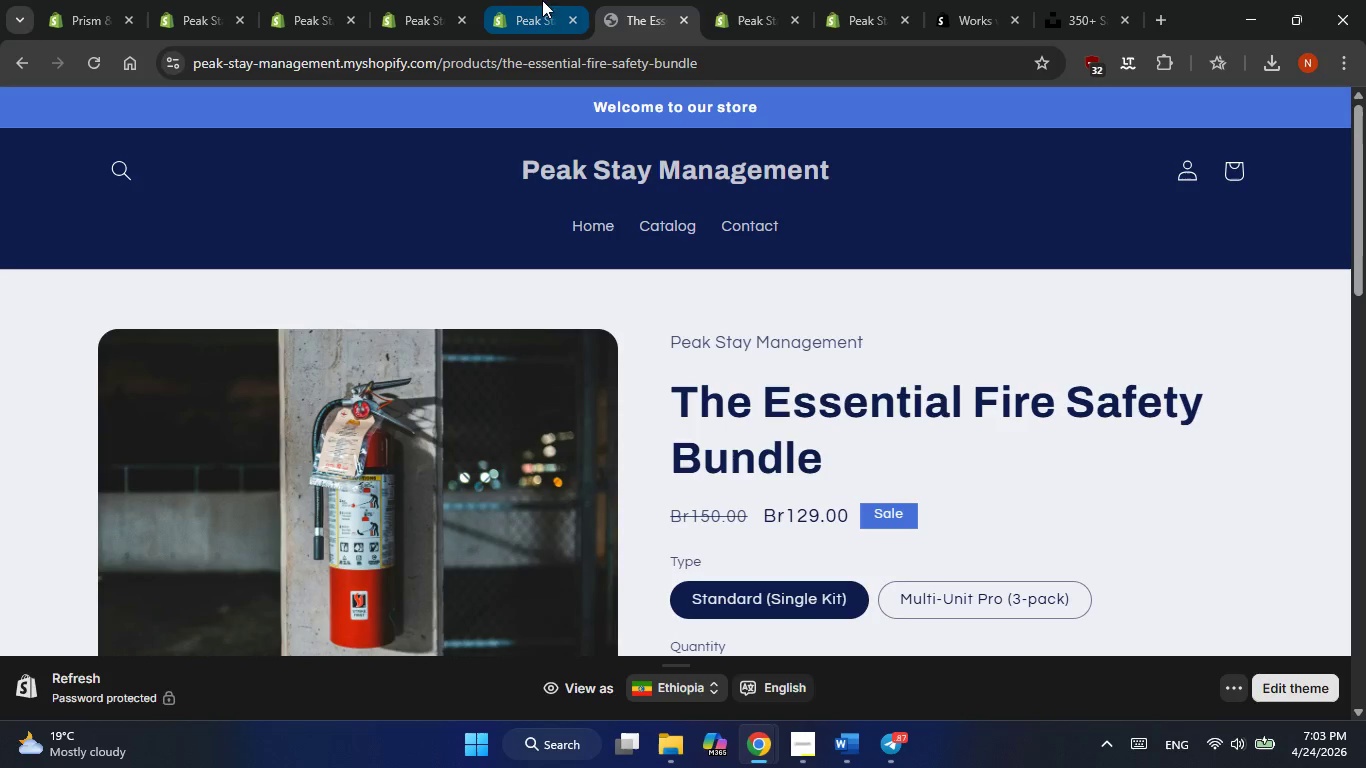 
left_click([538, 7])
 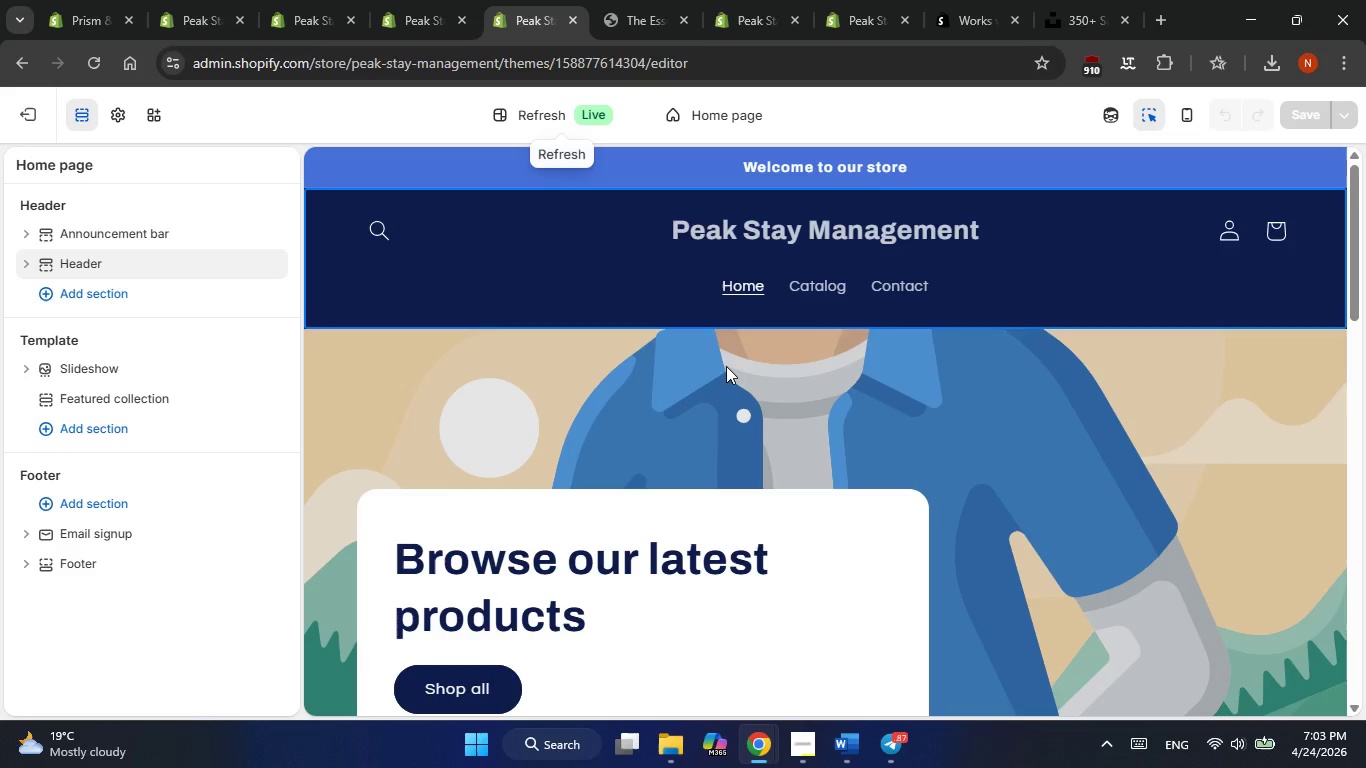 
scroll: coordinate [739, 380], scroll_direction: none, amount: 0.0
 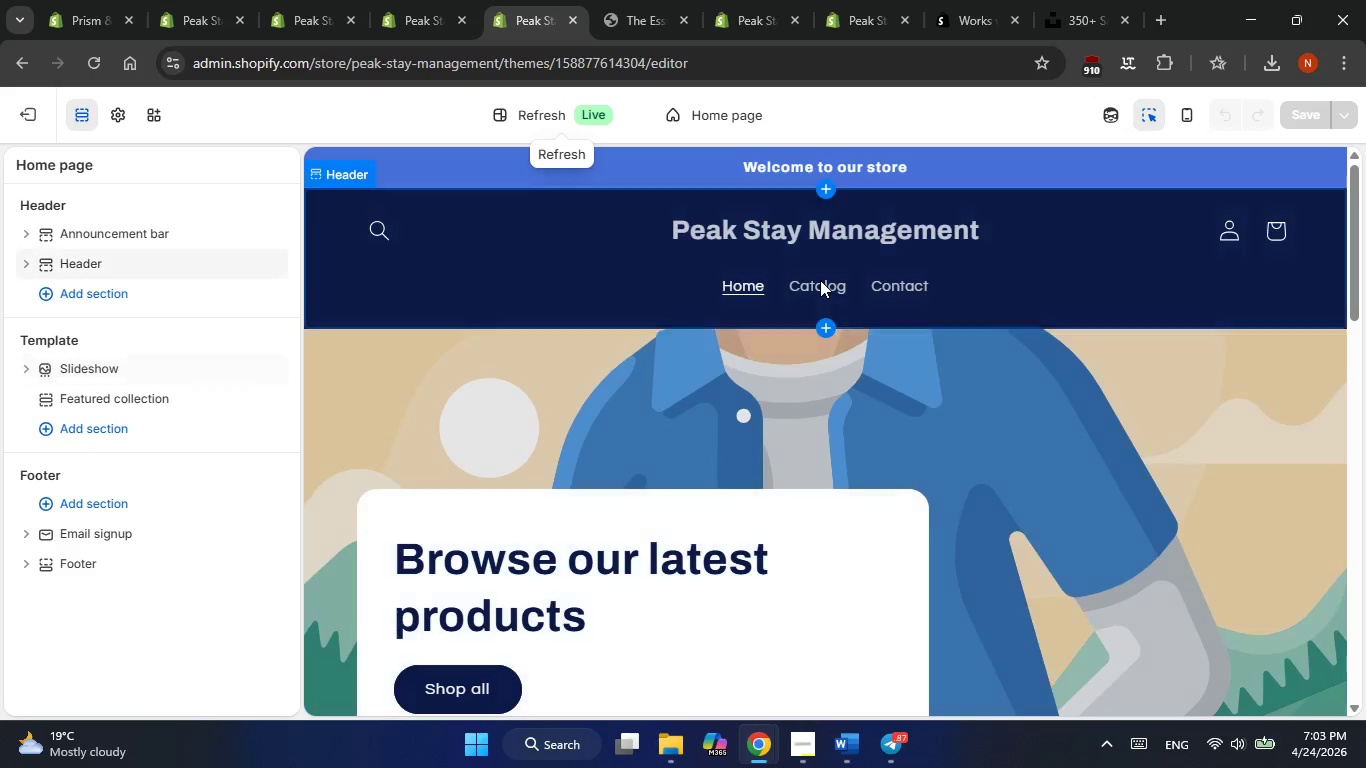 
double_click([820, 280])
 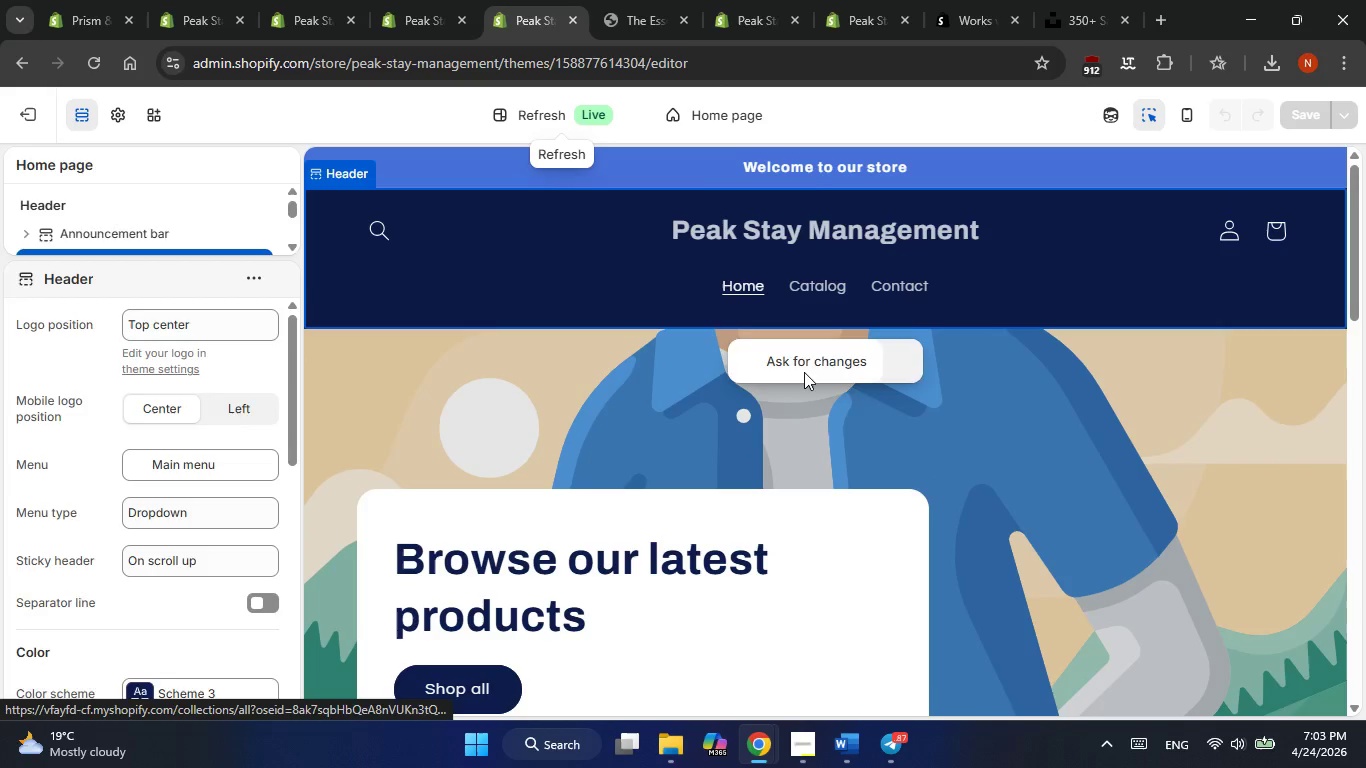 
scroll: coordinate [797, 417], scroll_direction: down, amount: 4.0
 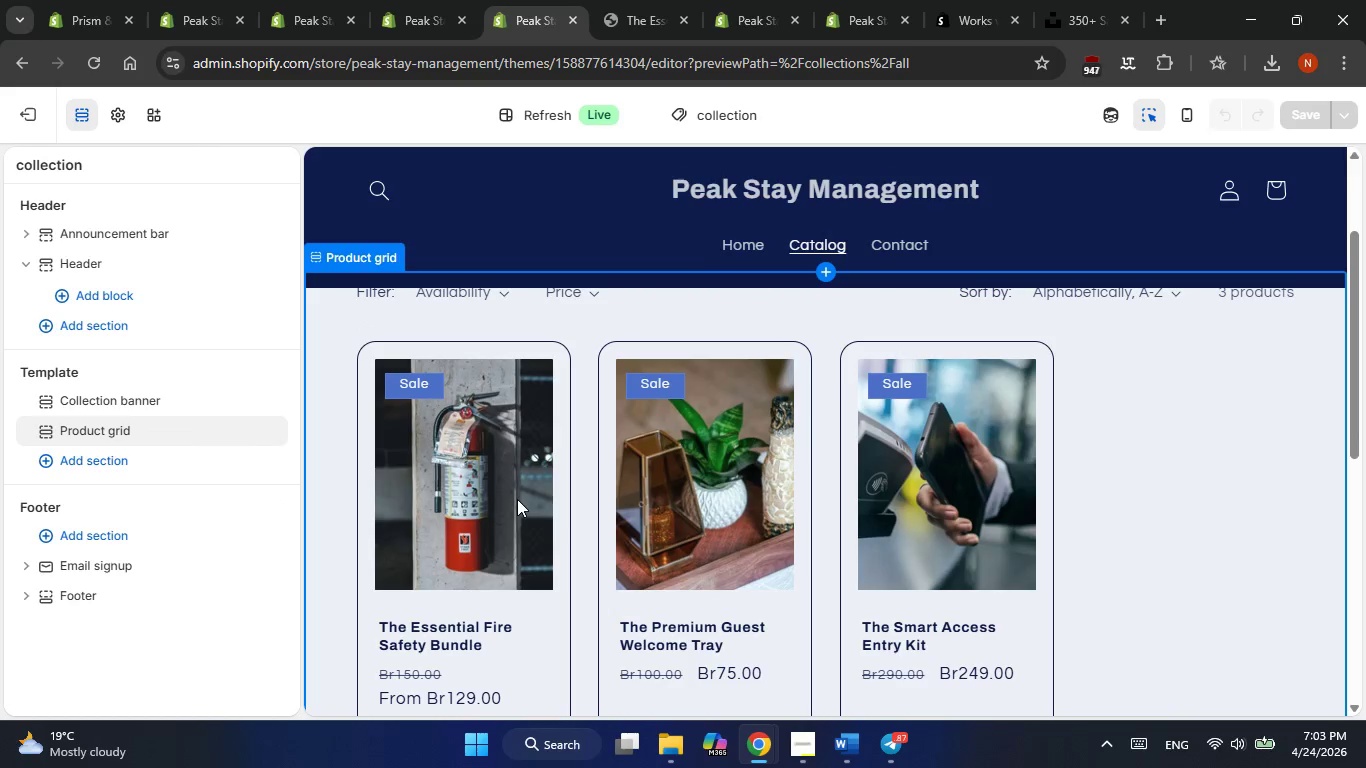 
double_click([517, 499])
 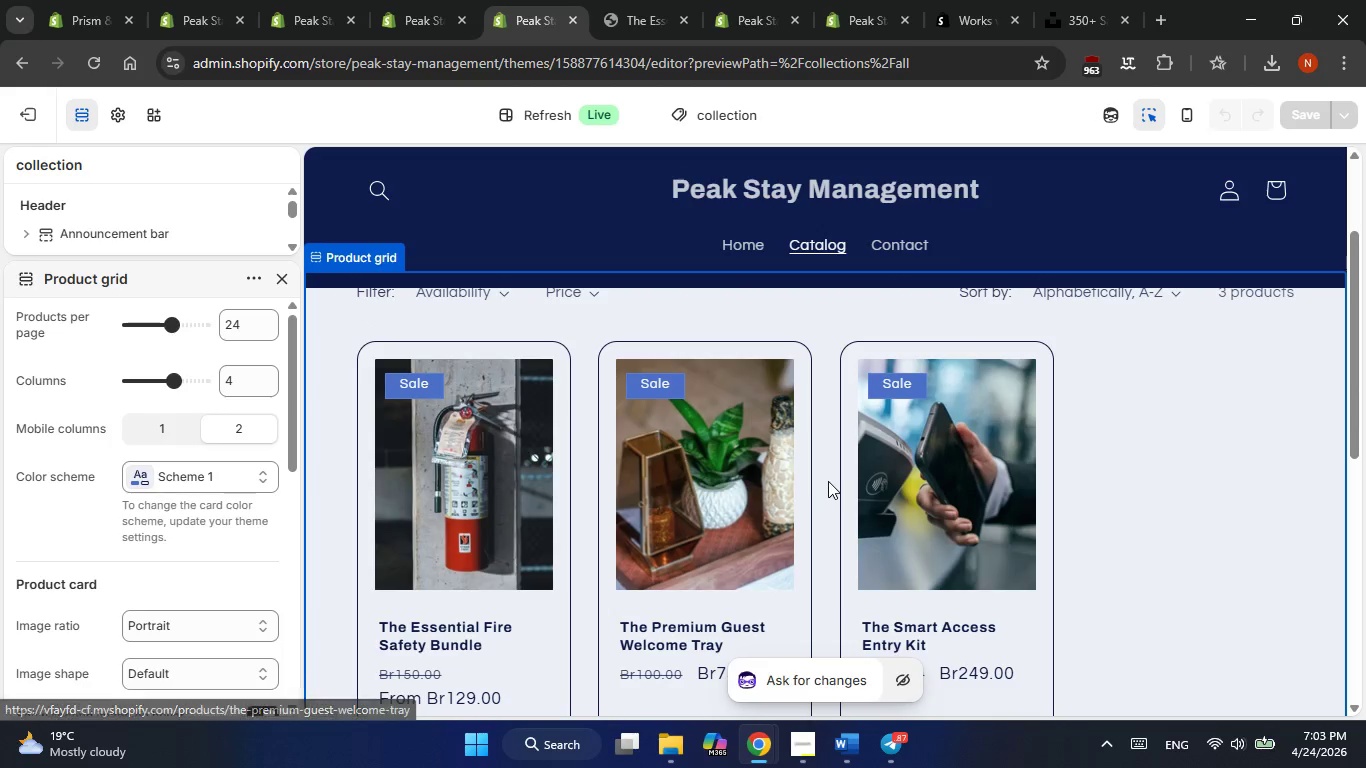 
double_click([473, 465])
 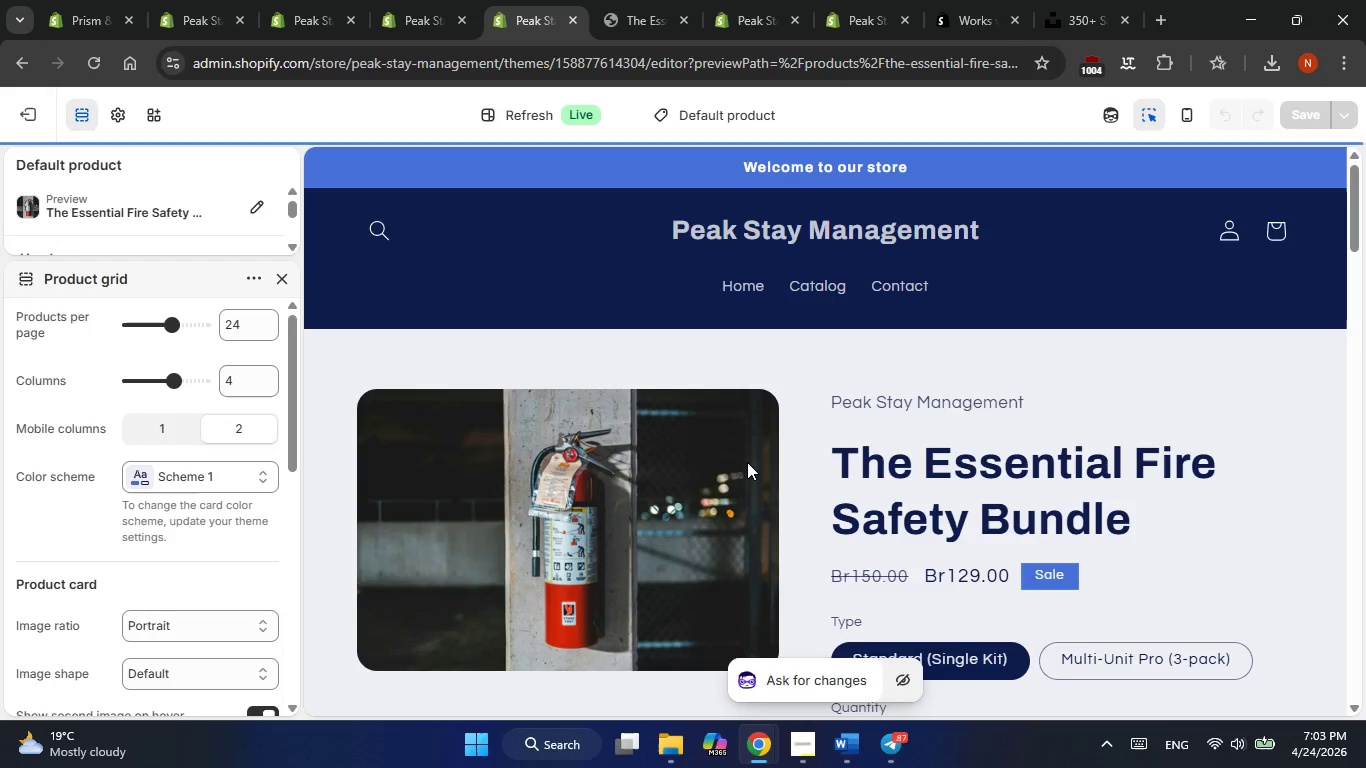 
wait(5.34)
 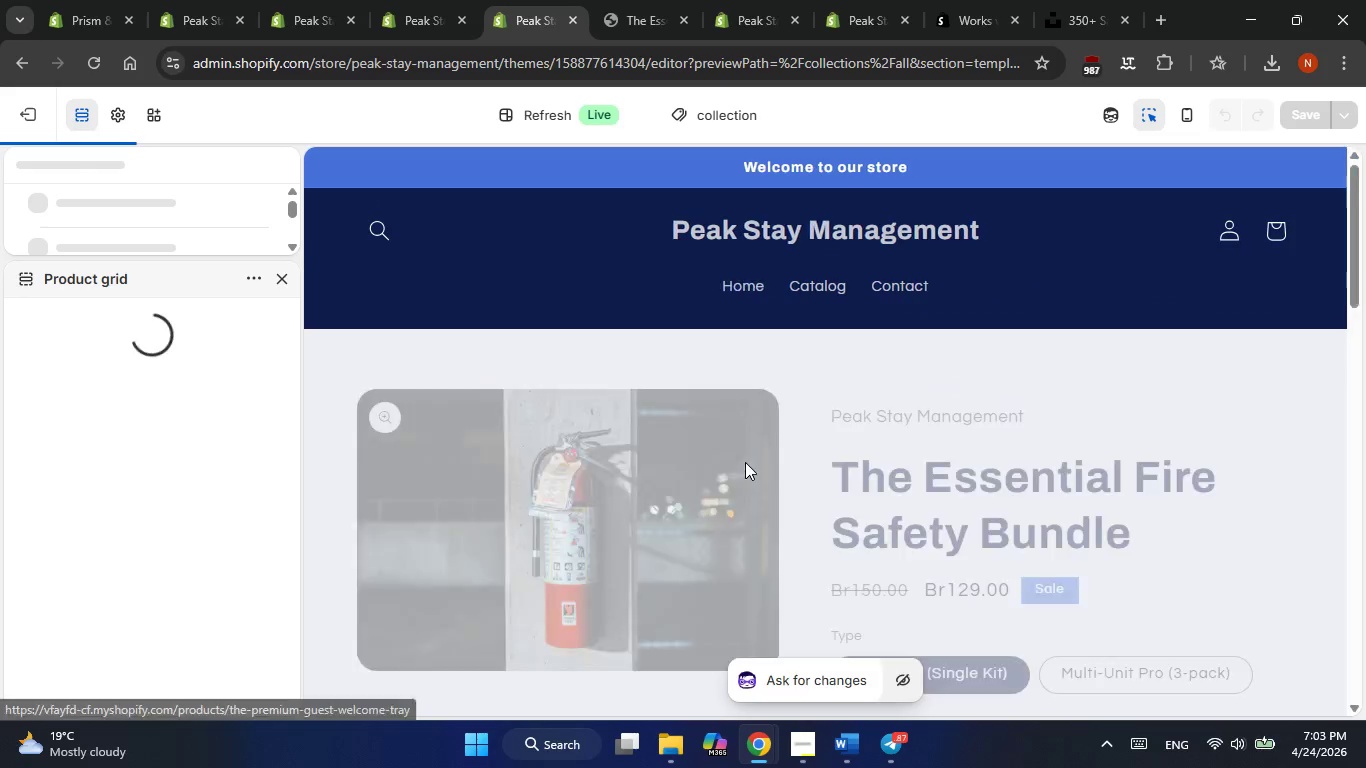 
scroll: coordinate [847, 490], scroll_direction: down, amount: 7.0
 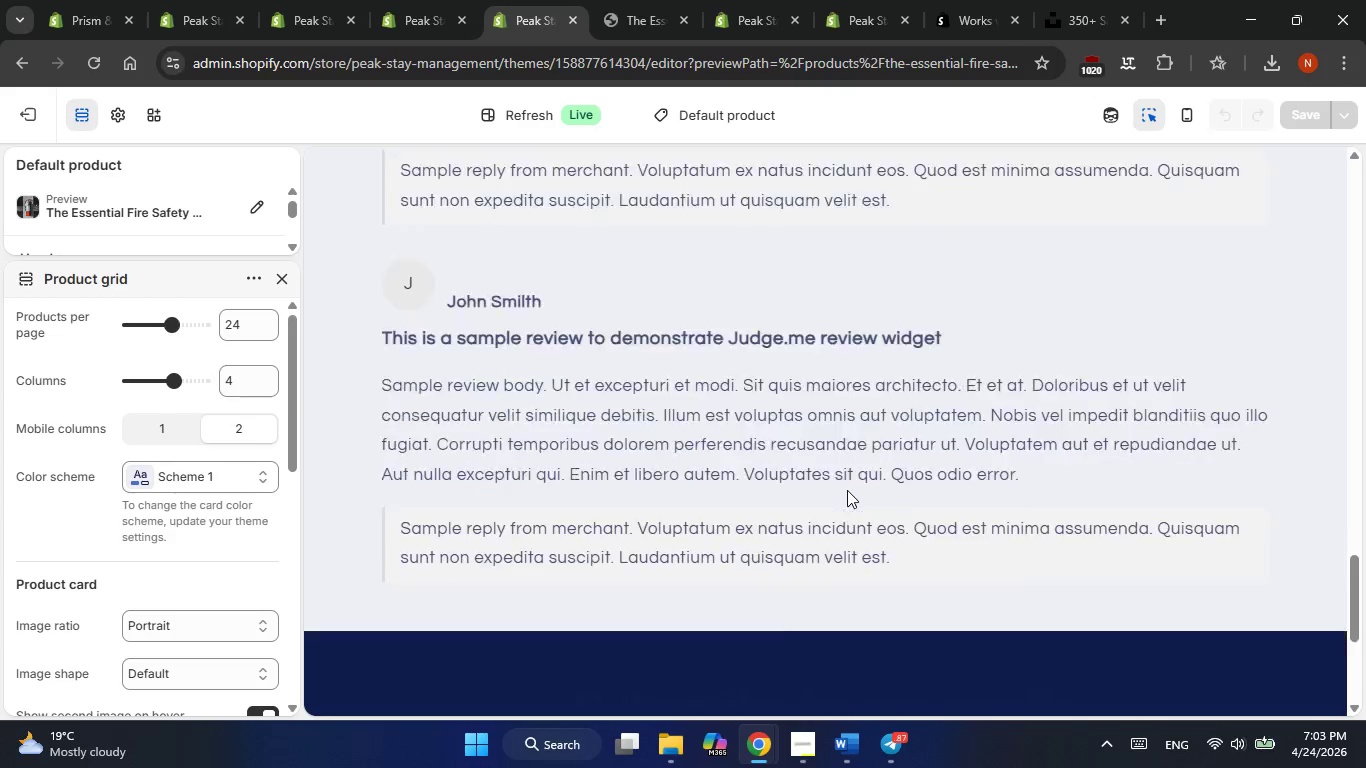 
scroll: coordinate [847, 490], scroll_direction: up, amount: 4.0
 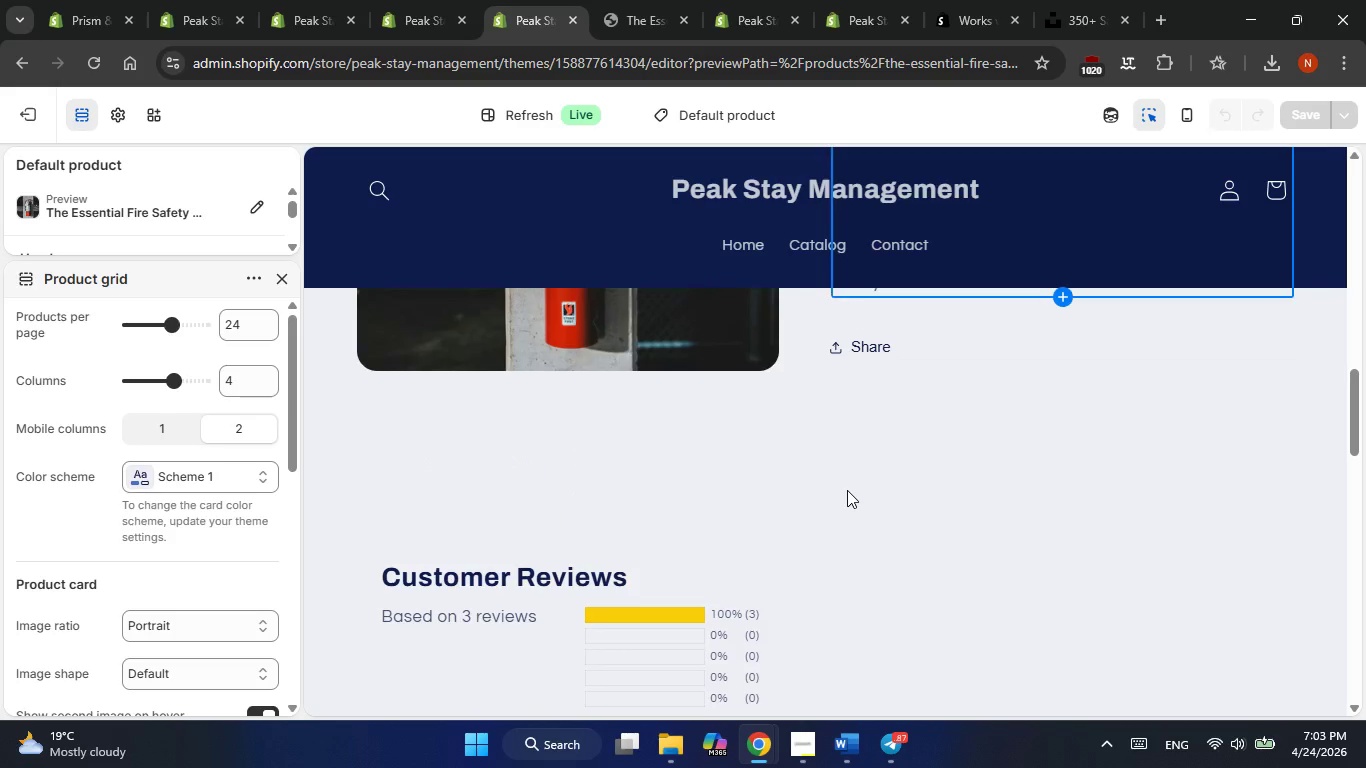 
left_click([829, 502])
 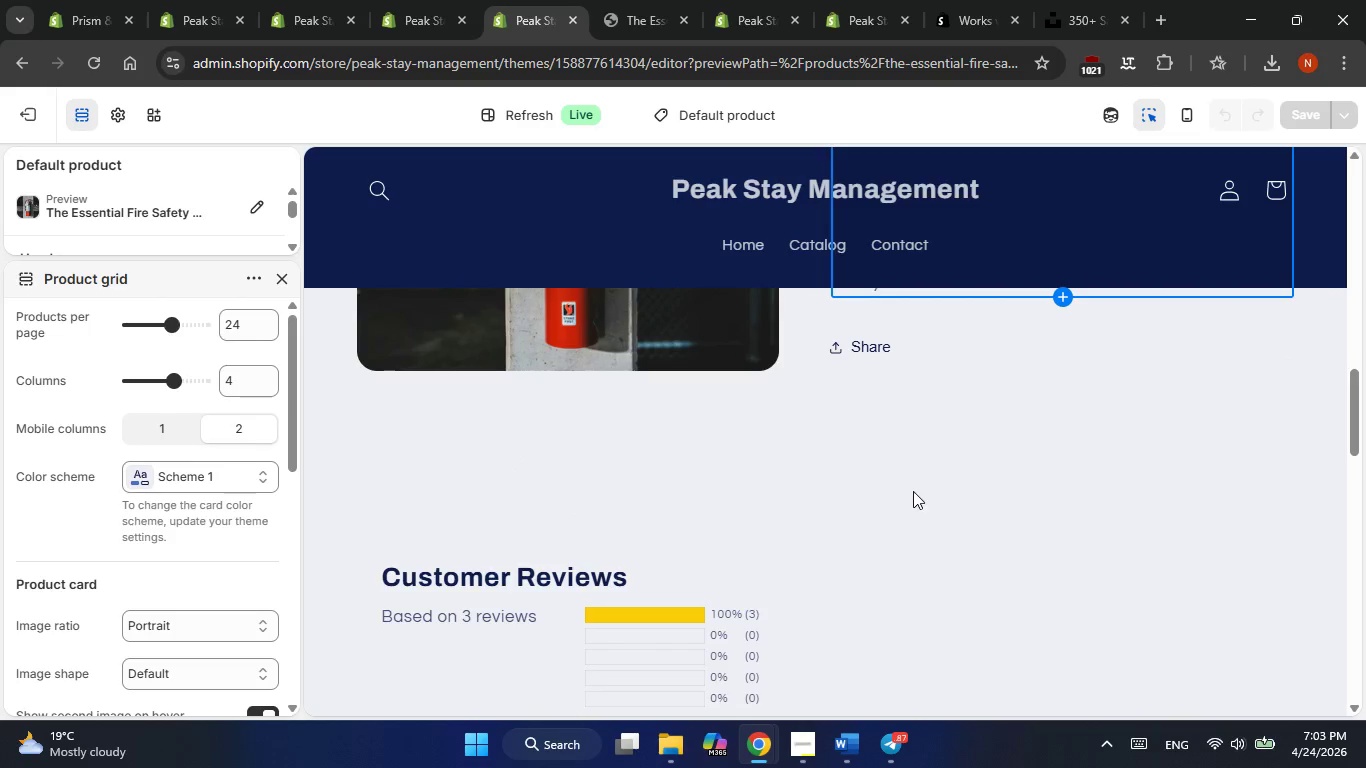 
double_click([862, 437])
 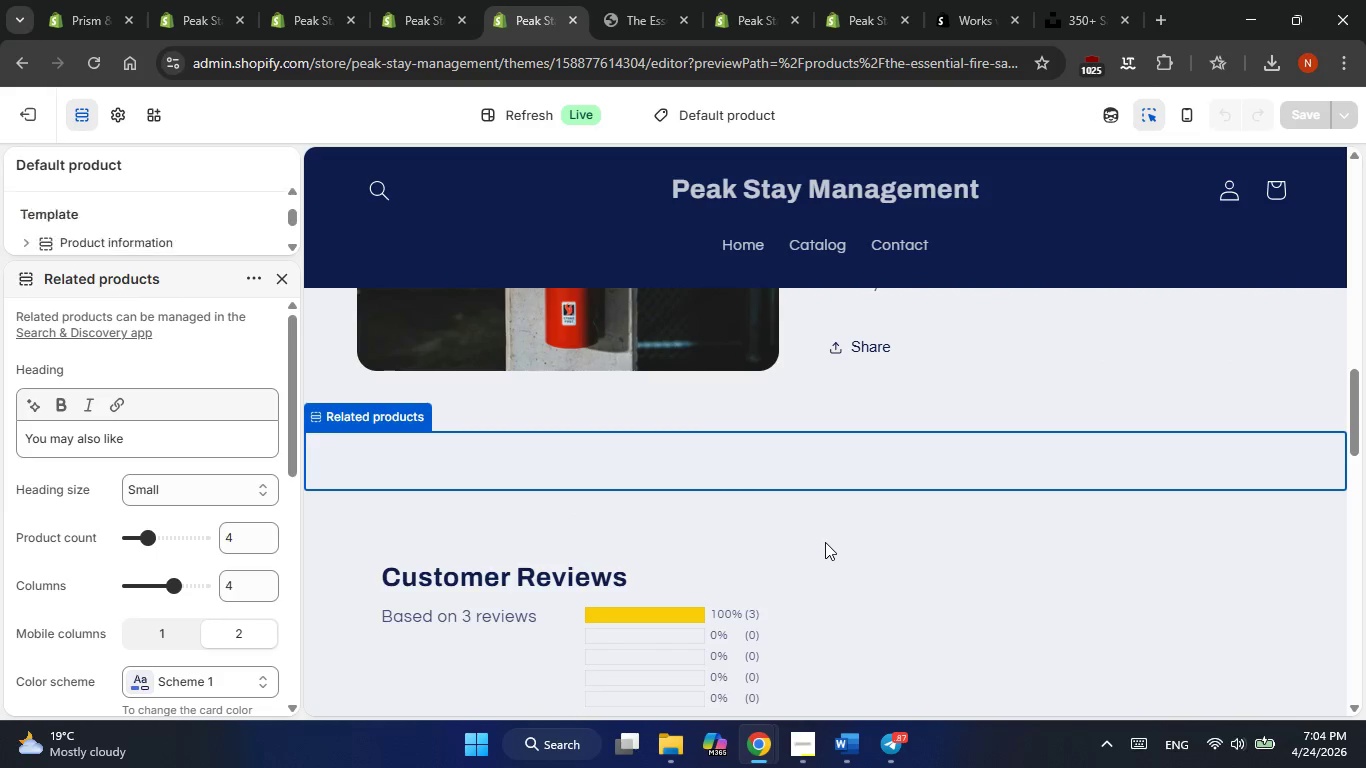 
left_click([824, 547])
 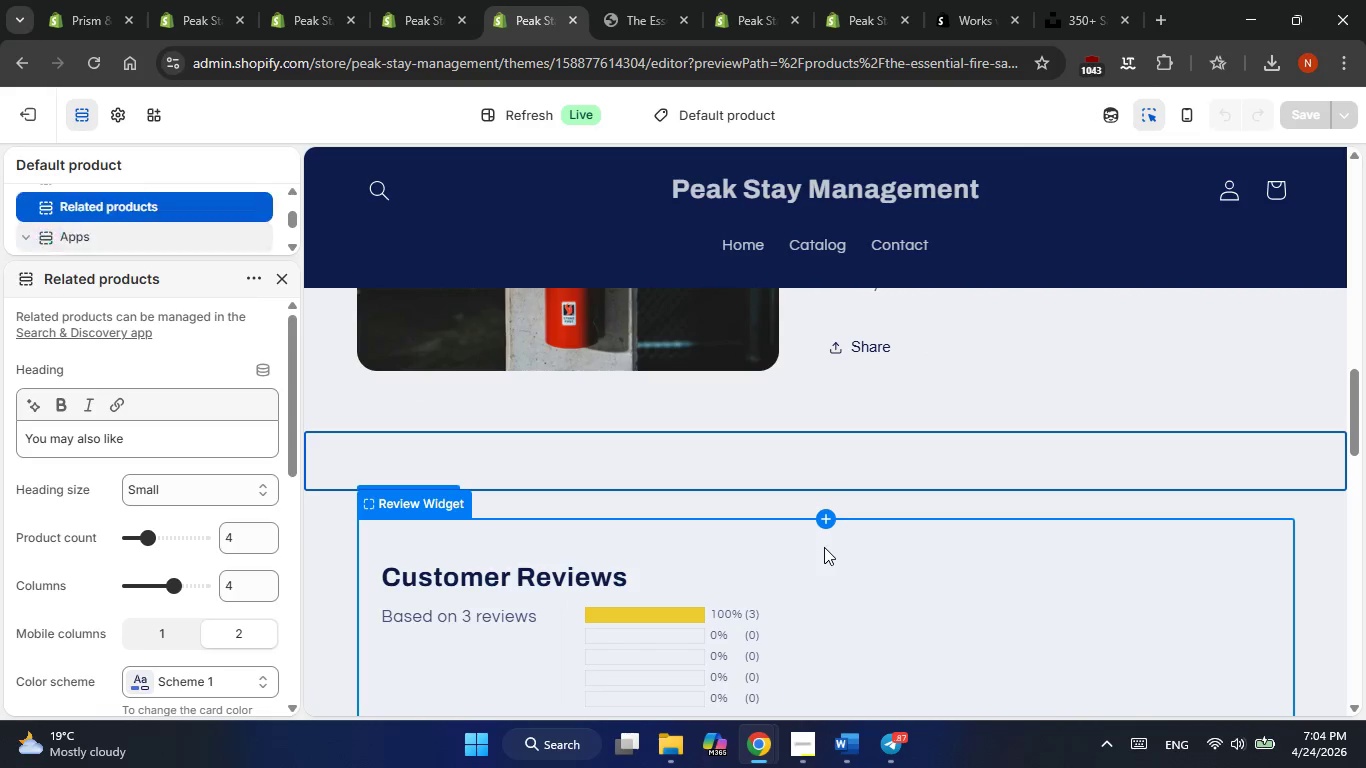 
mouse_move([773, 546])